 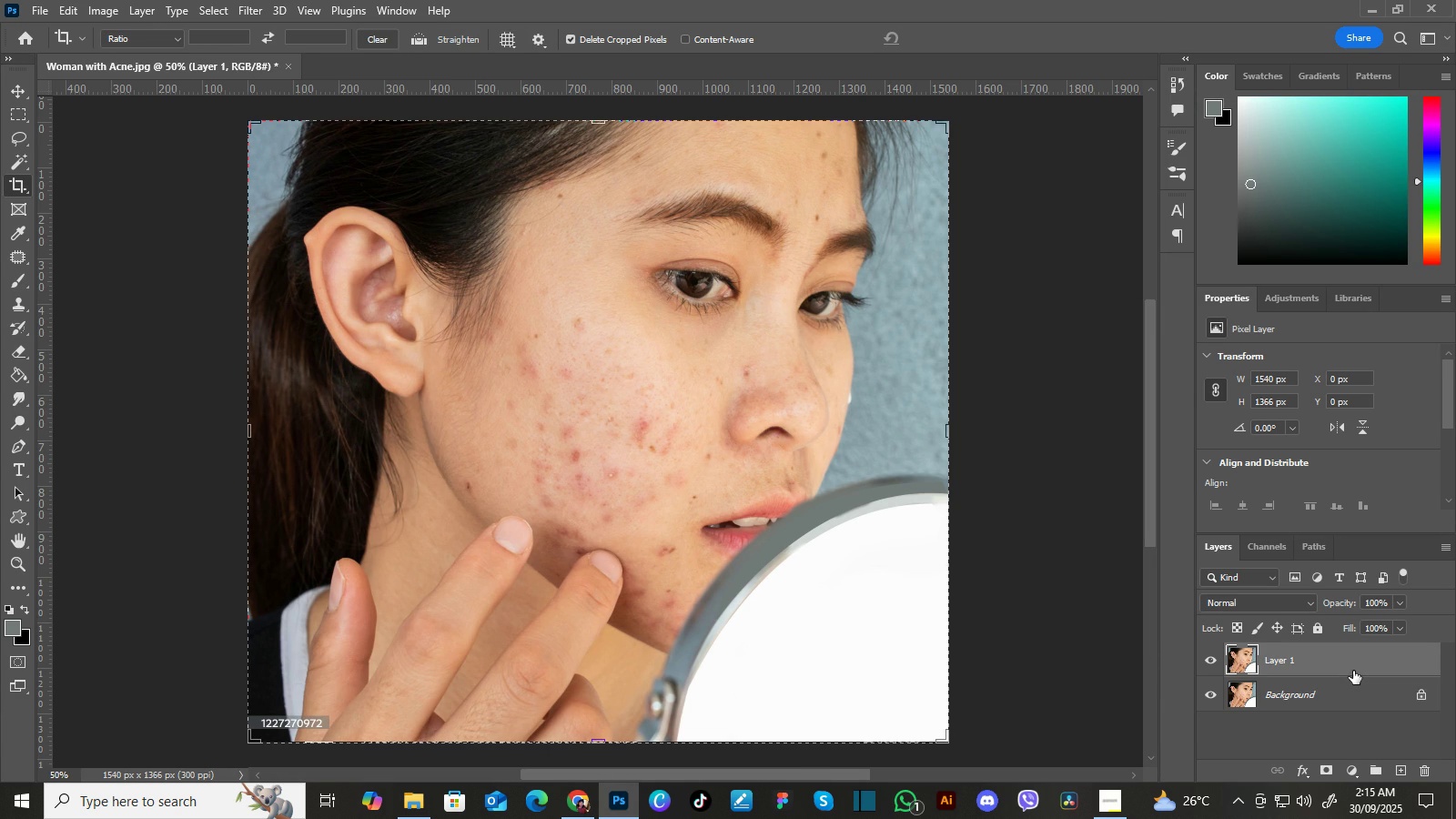 
key(Control+J)
 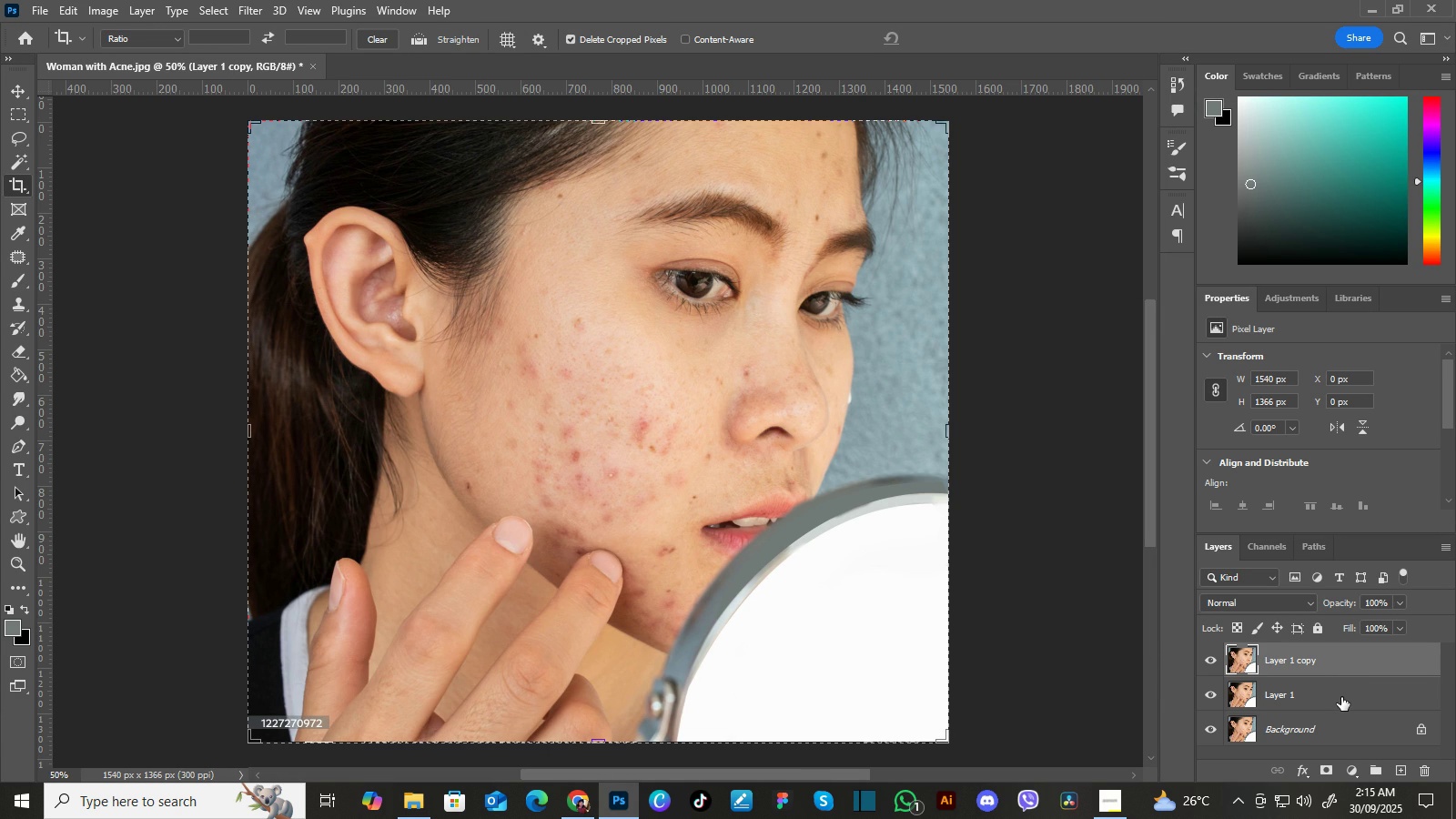 
left_click([1341, 700])
 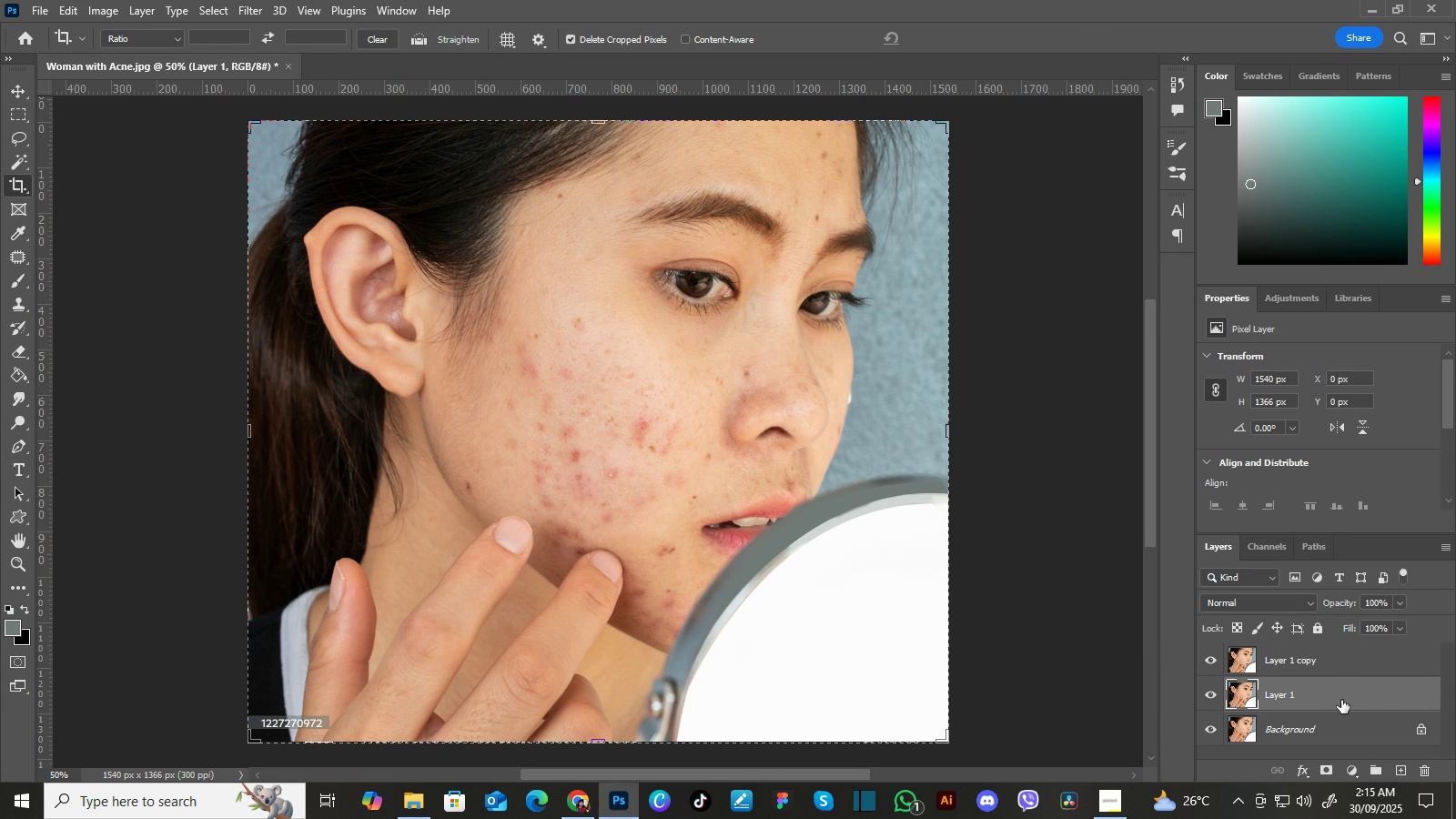 
right_click([1341, 700])
 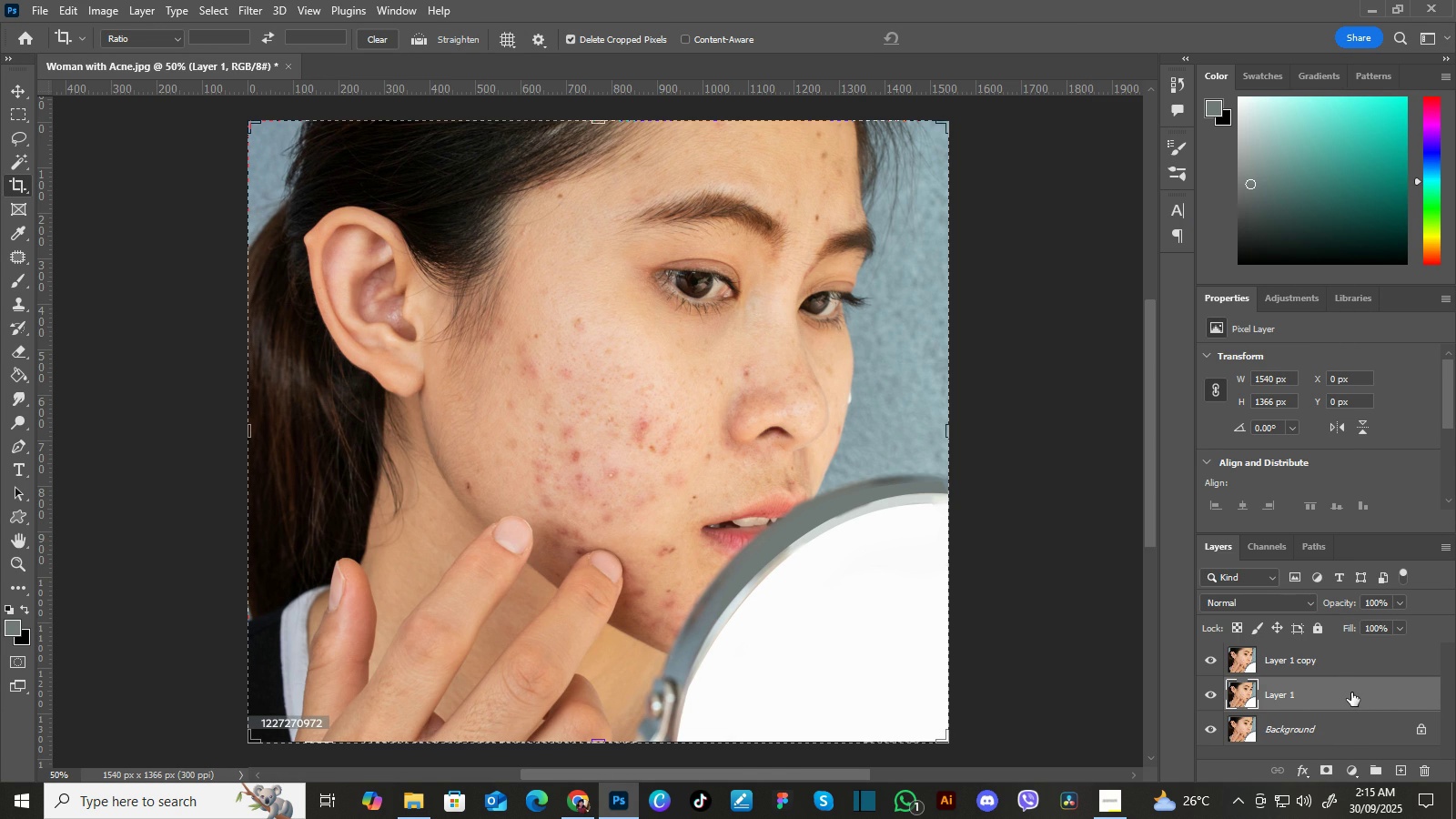 
double_click([1351, 693])
 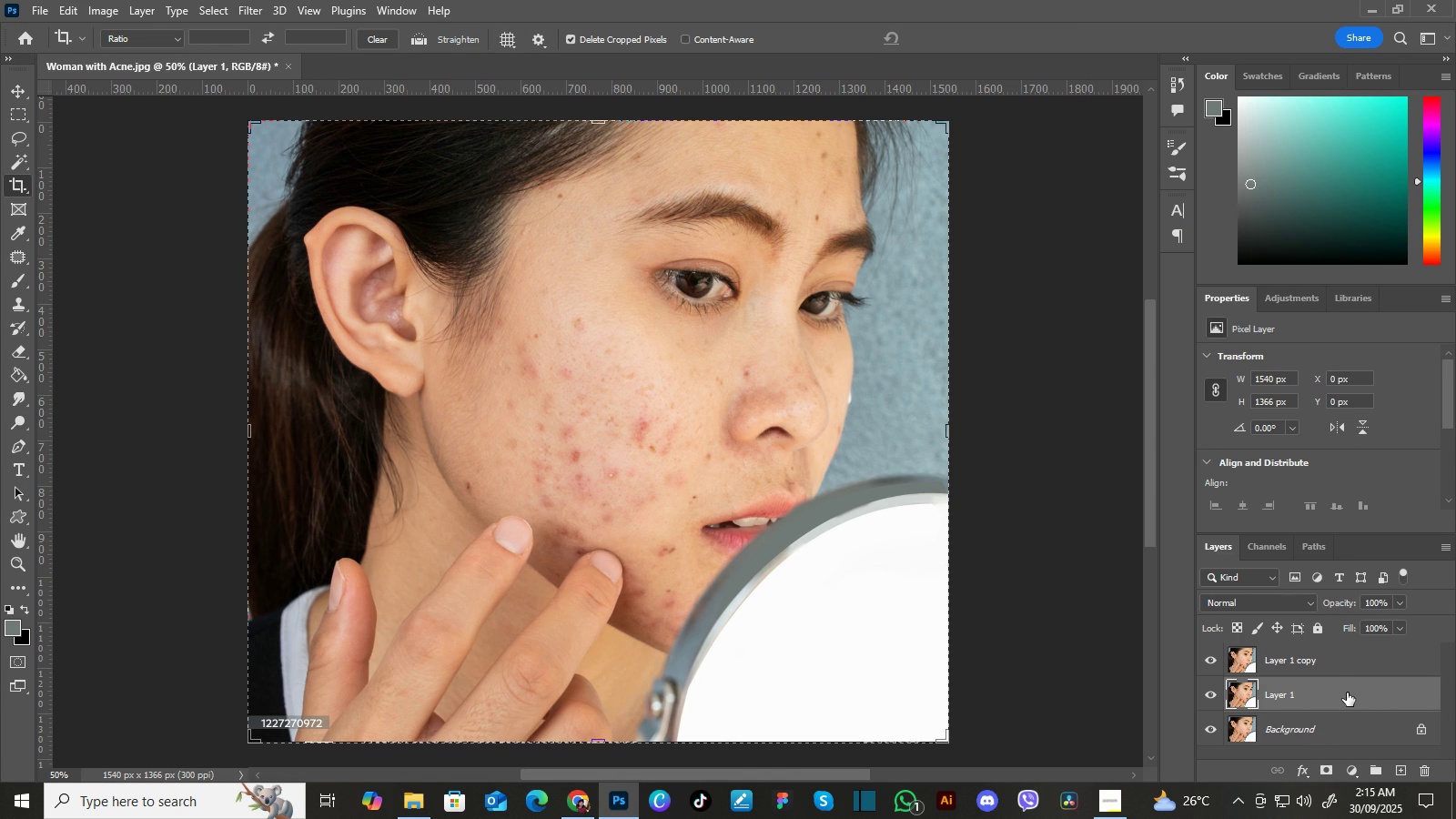 
triple_click([1351, 693])
 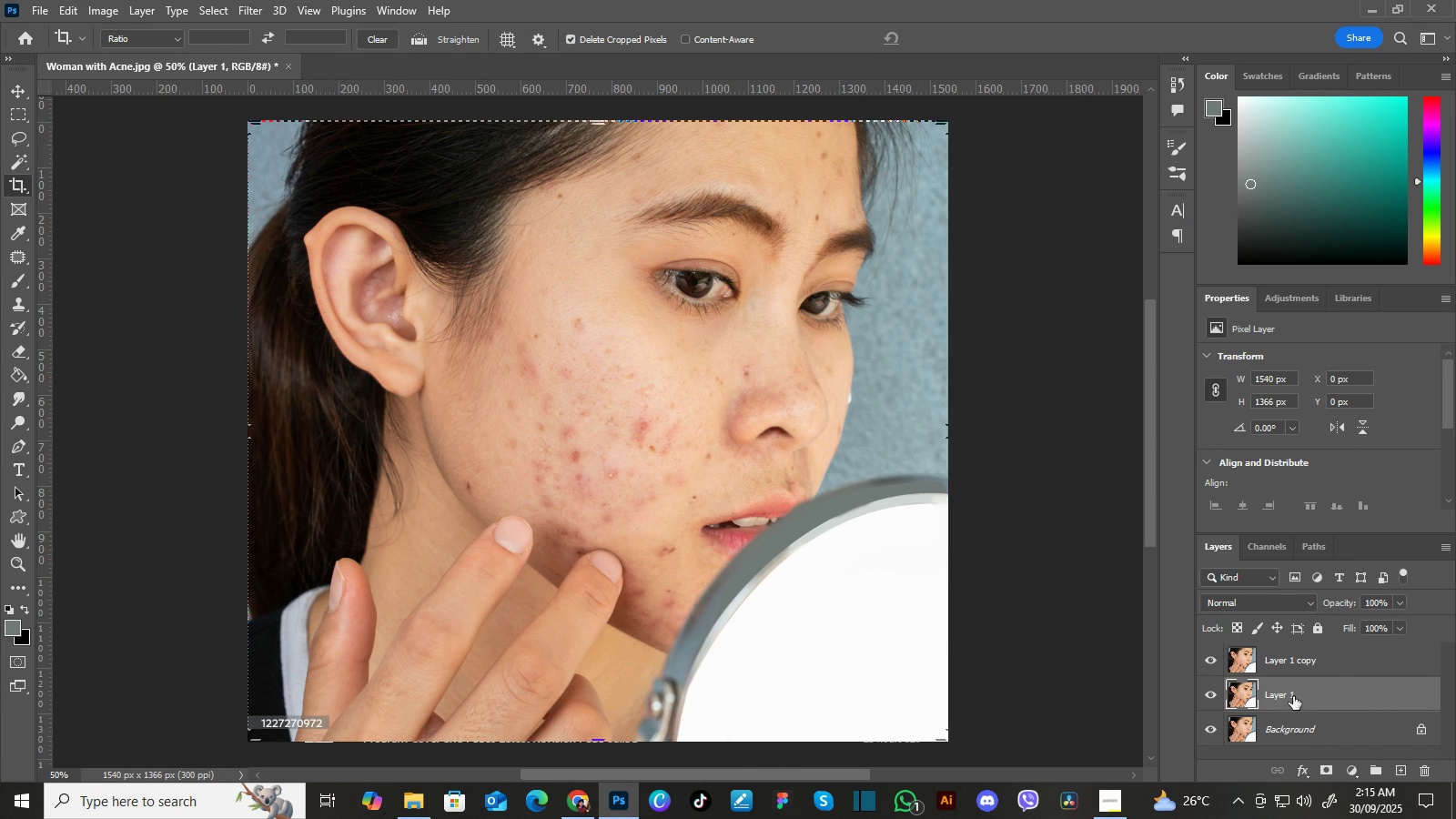 
left_click([1293, 696])
 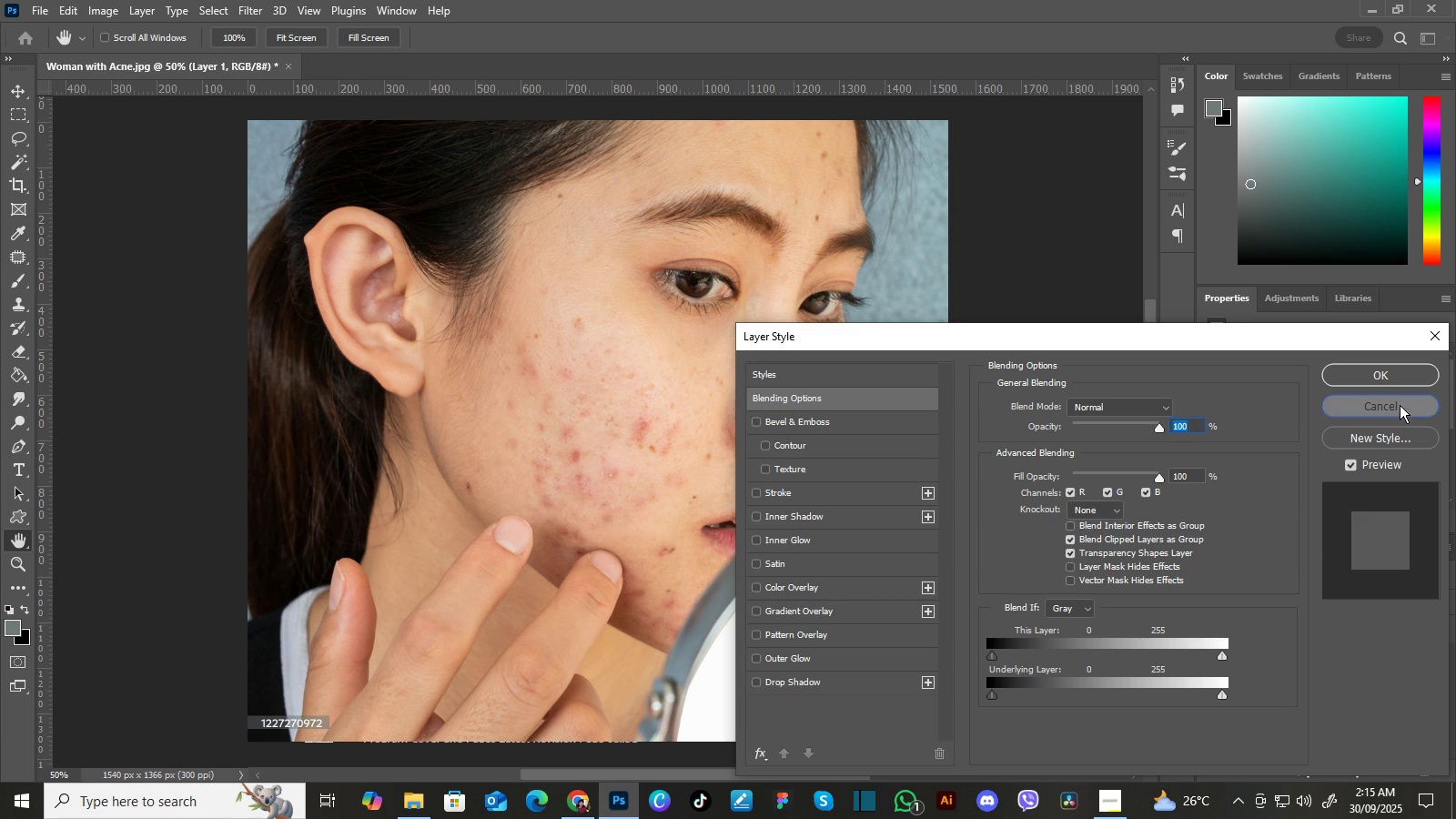 
left_click([1400, 405])
 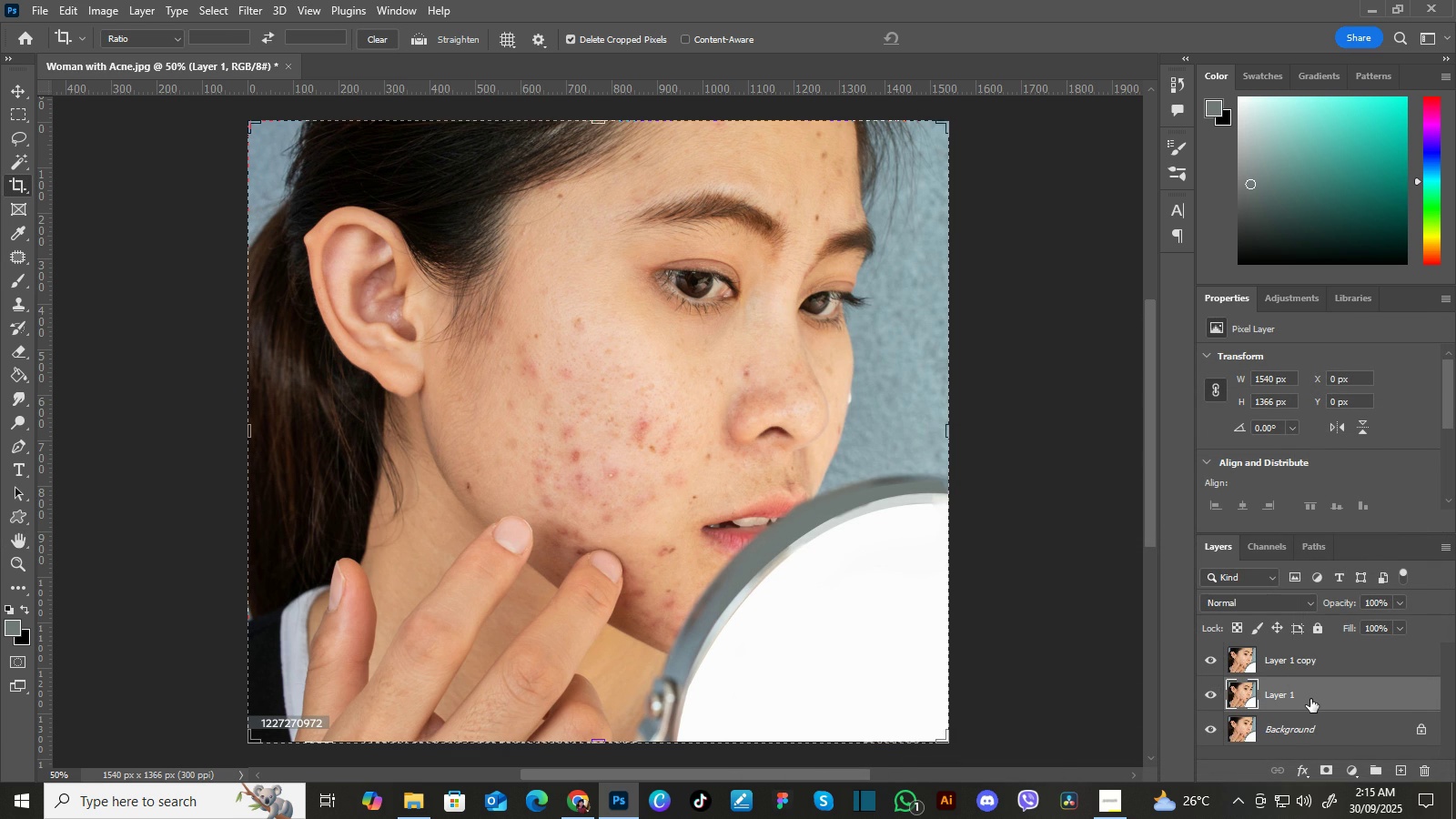 
double_click([1310, 699])
 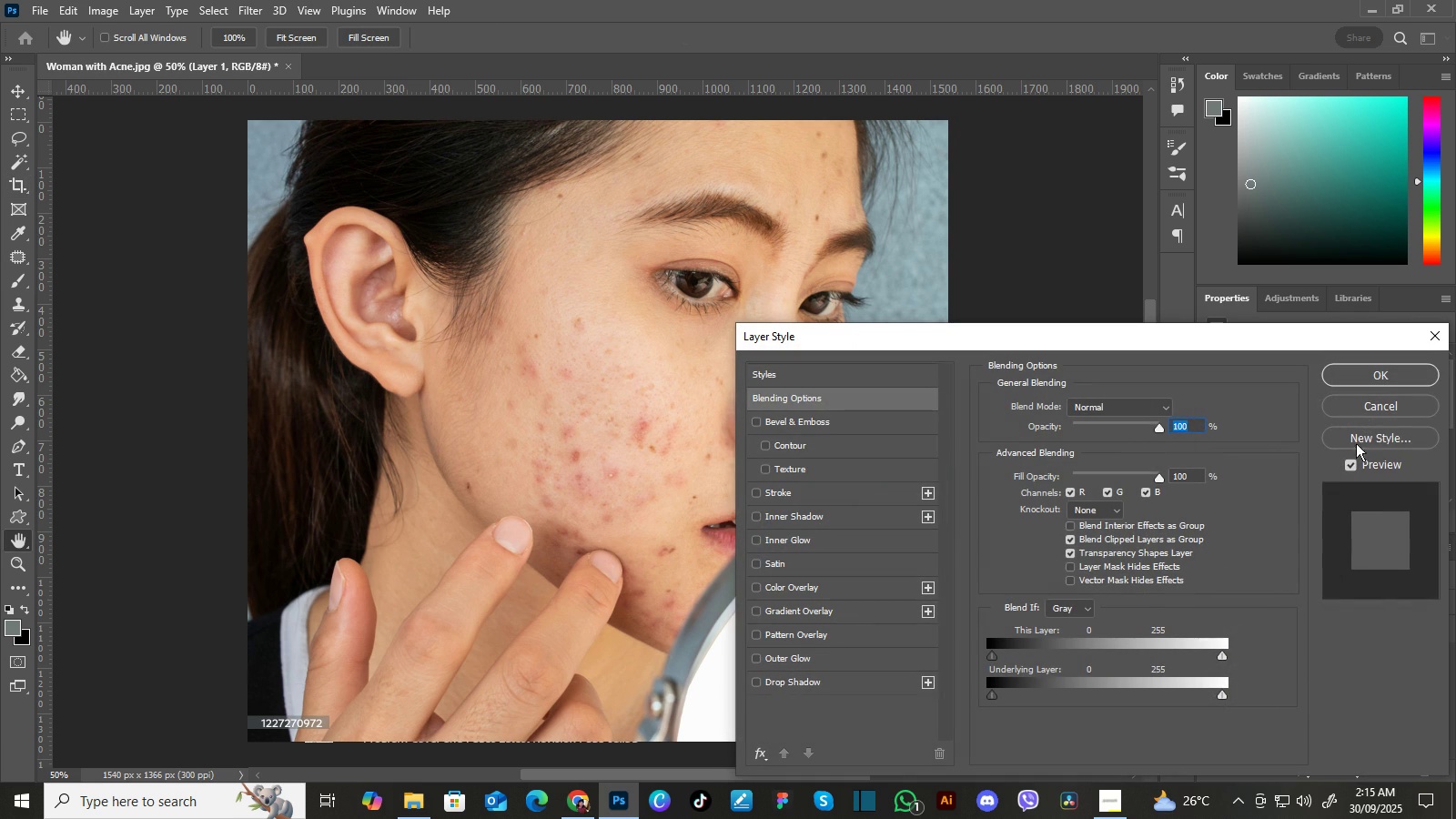 
left_click([1369, 408])
 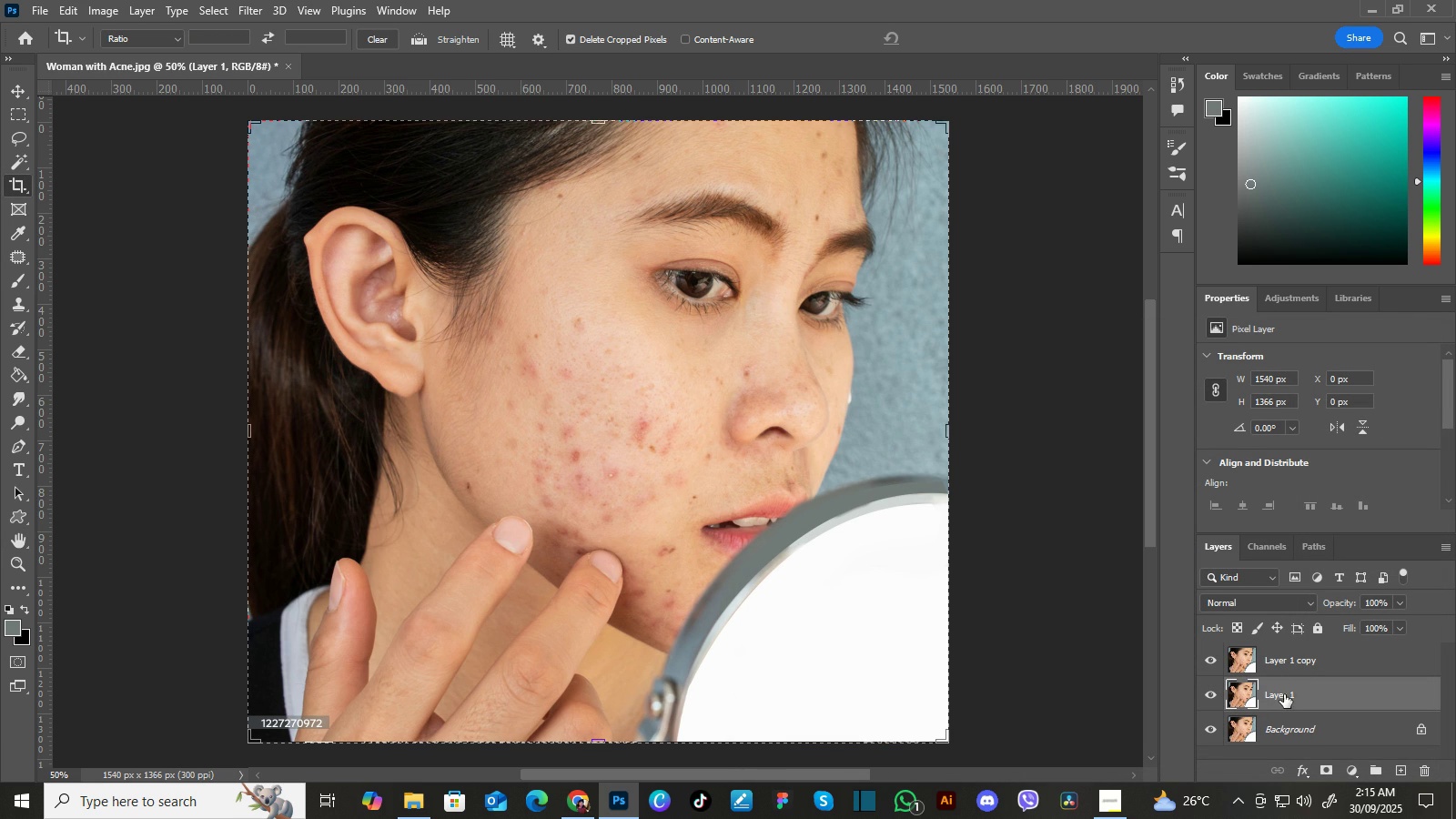 
double_click([1284, 694])